 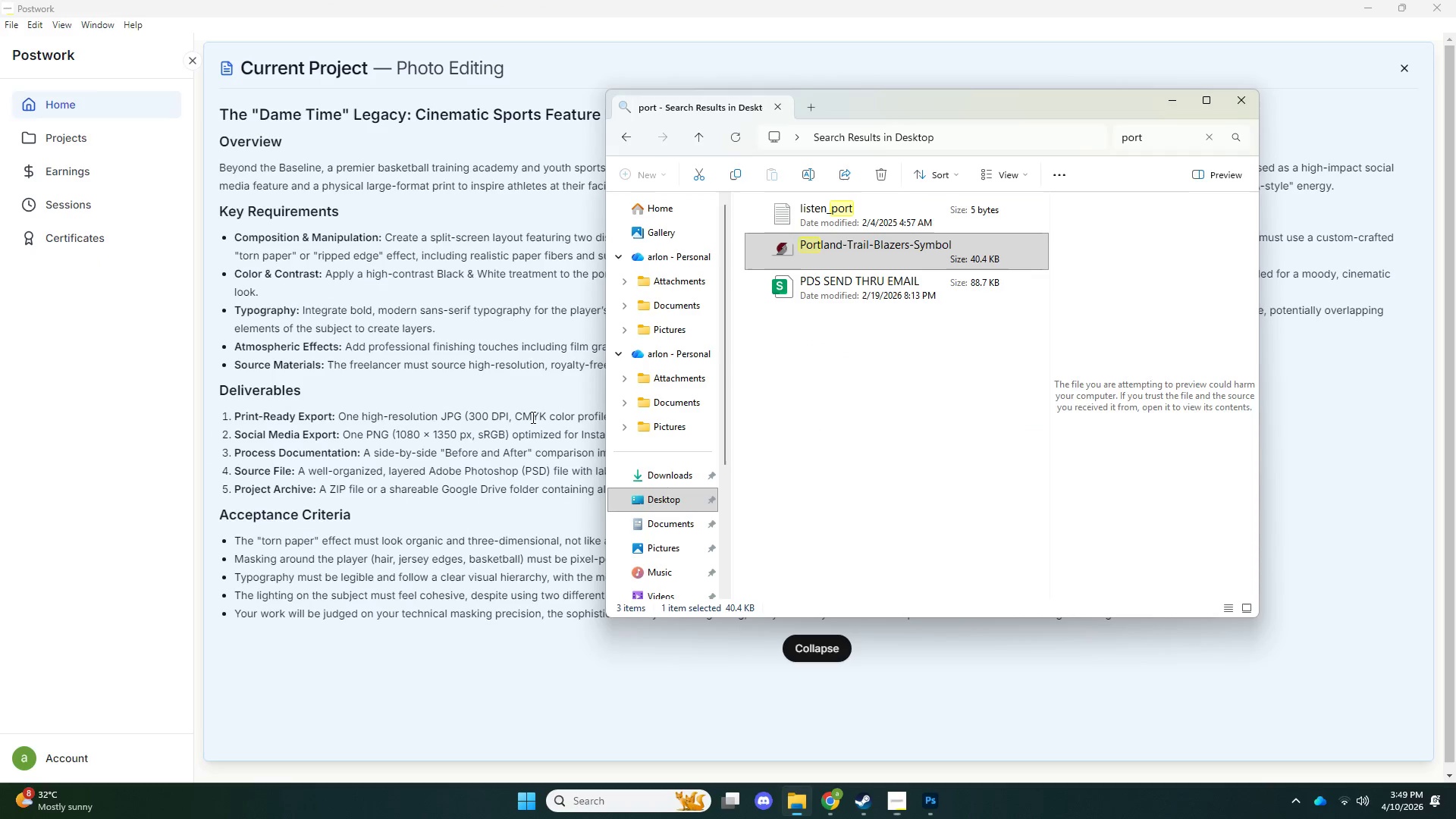 
key(Alt+Tab)
 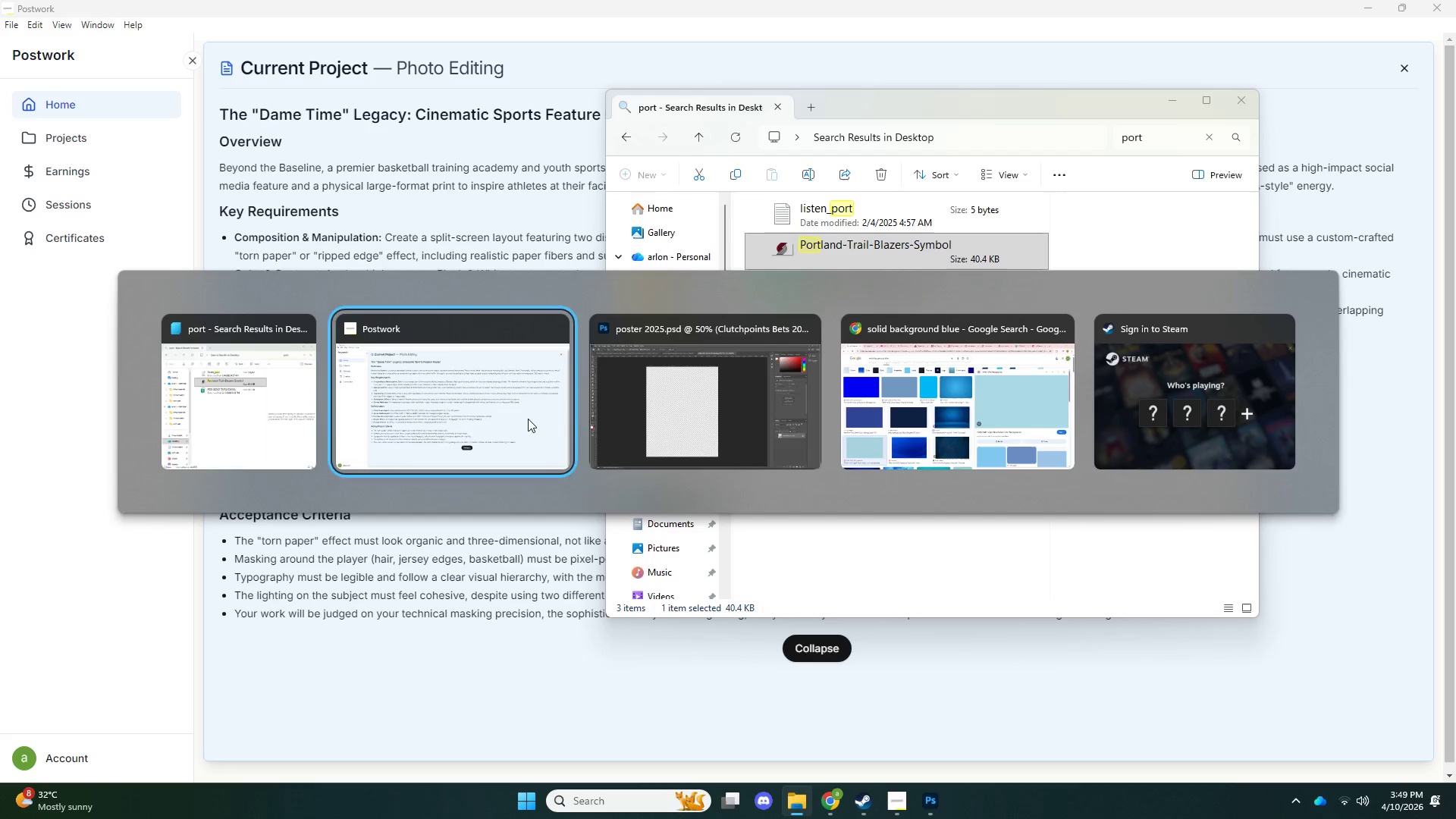 
key(Alt+Tab)
 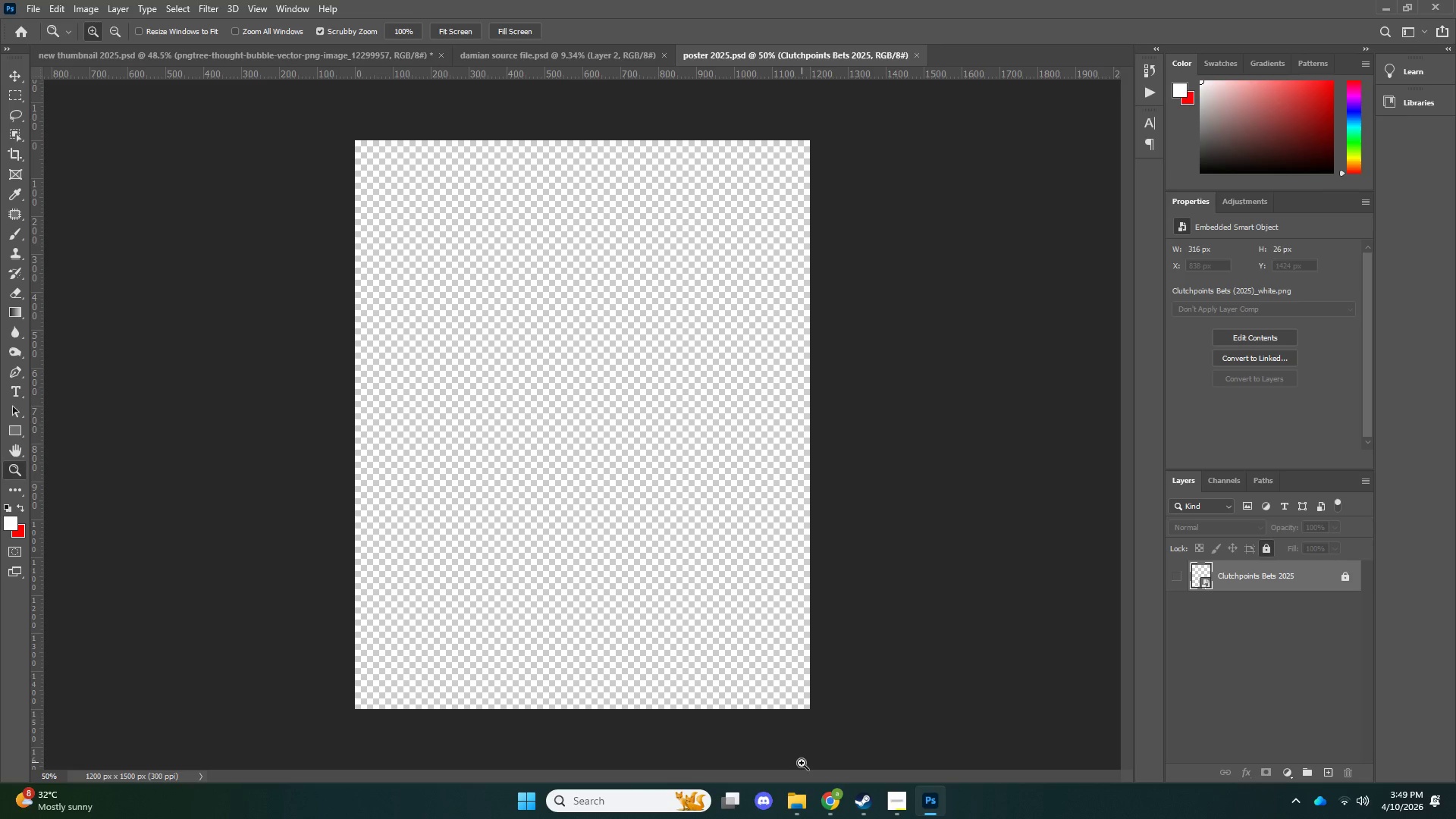 
left_click([789, 798])
 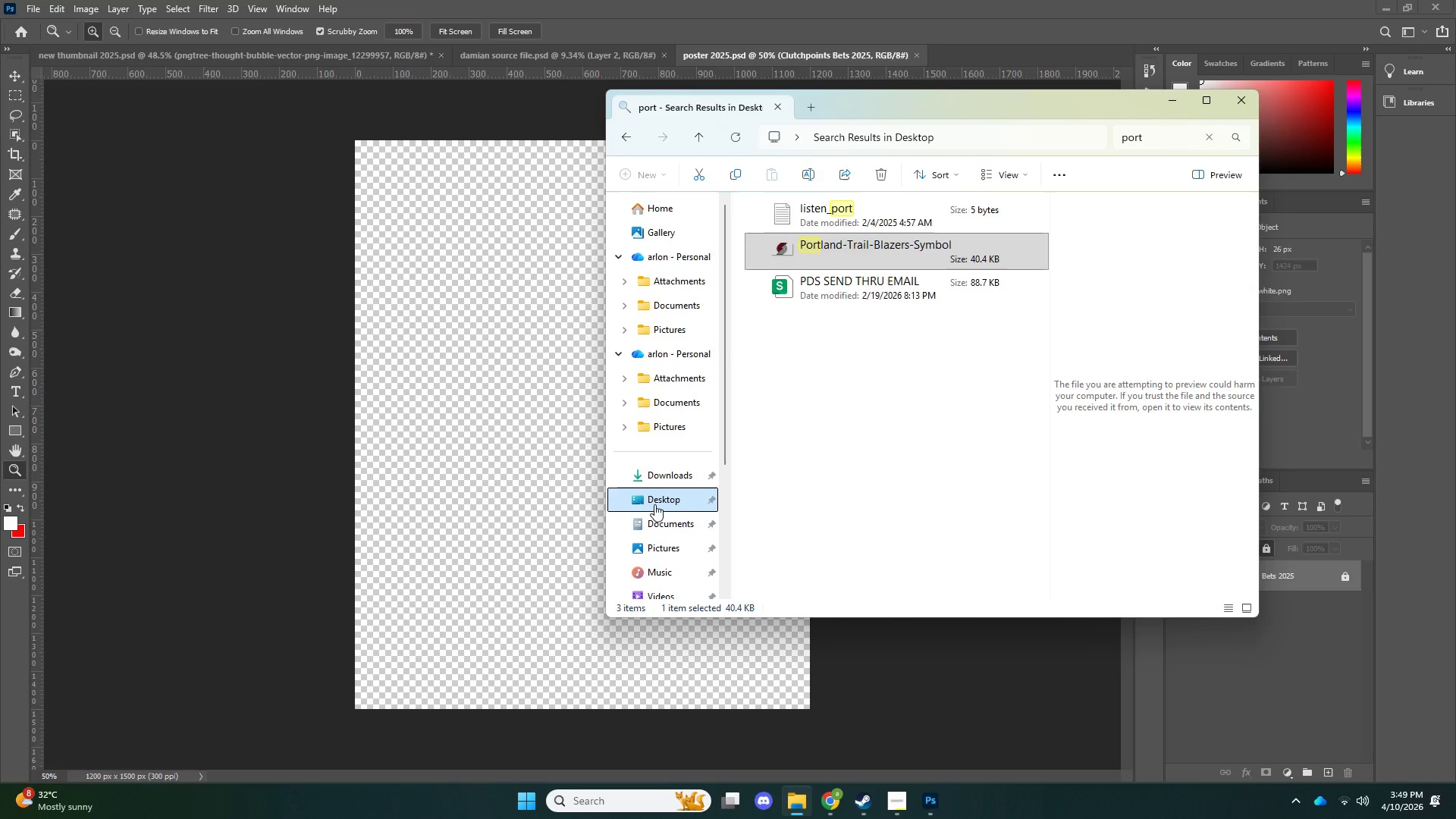 
double_click([654, 504])
 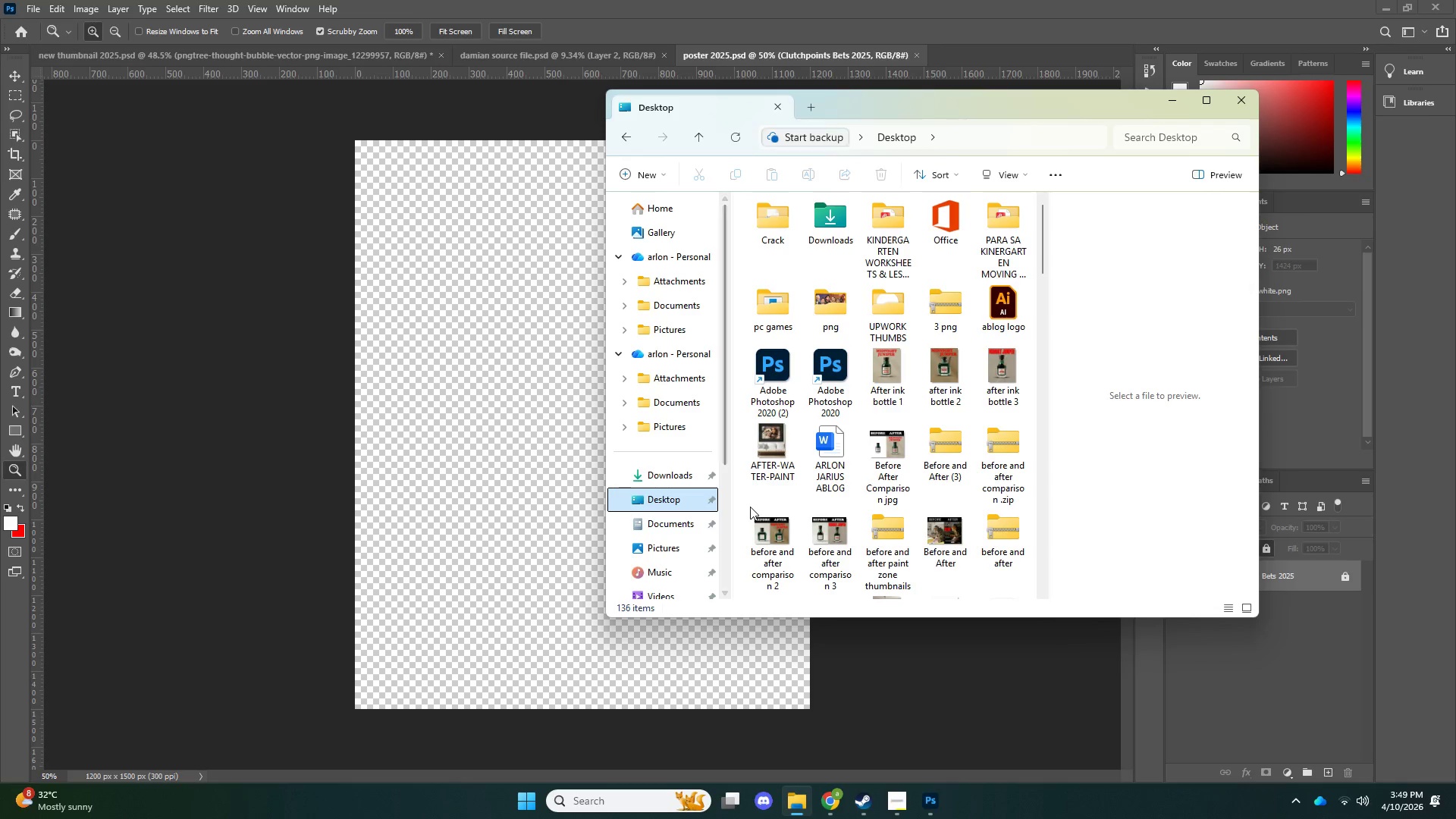 
scroll: coordinate [764, 500], scroll_direction: down, amount: 8.0
 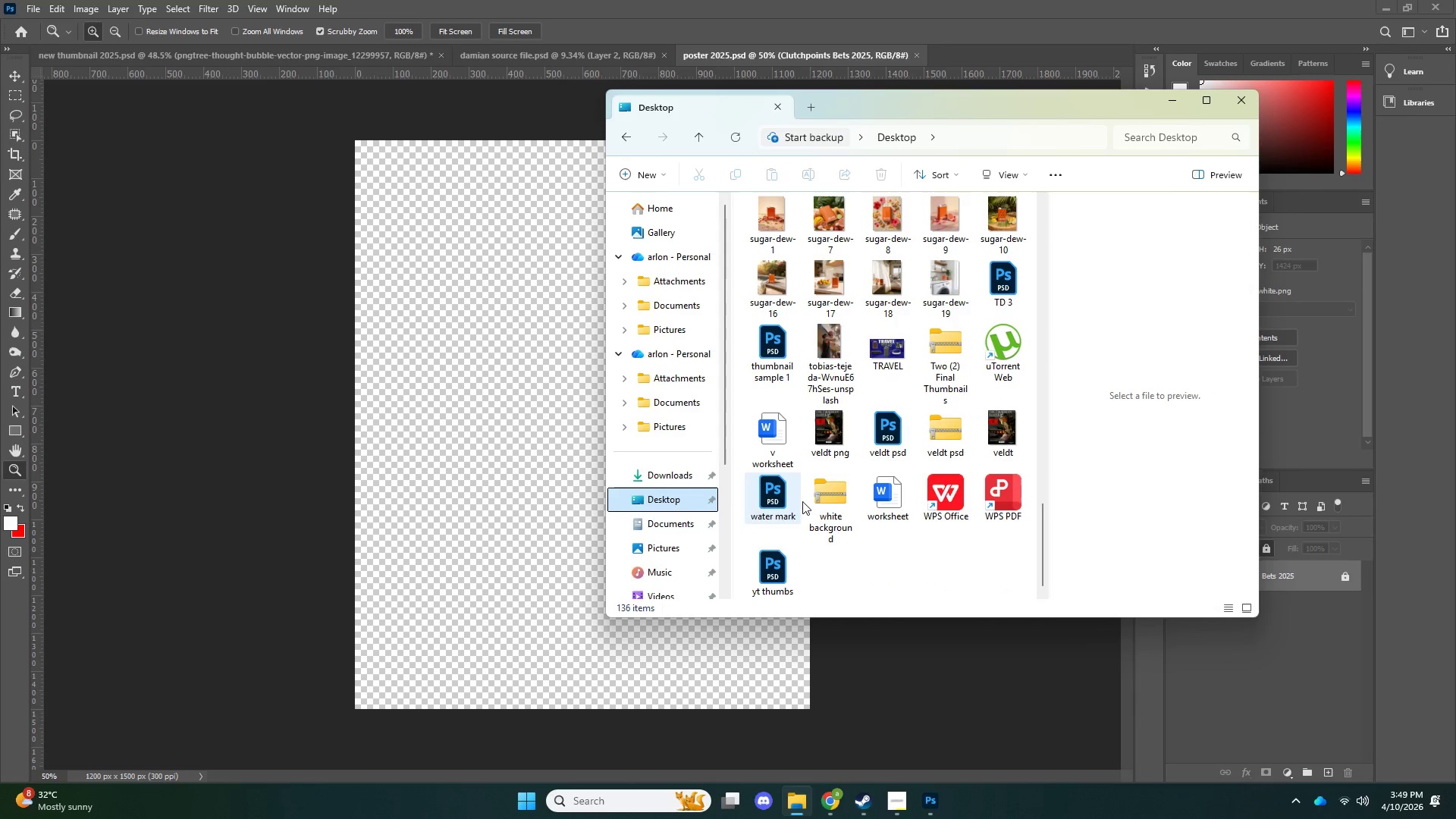 
scroll: coordinate [861, 513], scroll_direction: up, amount: 4.0
 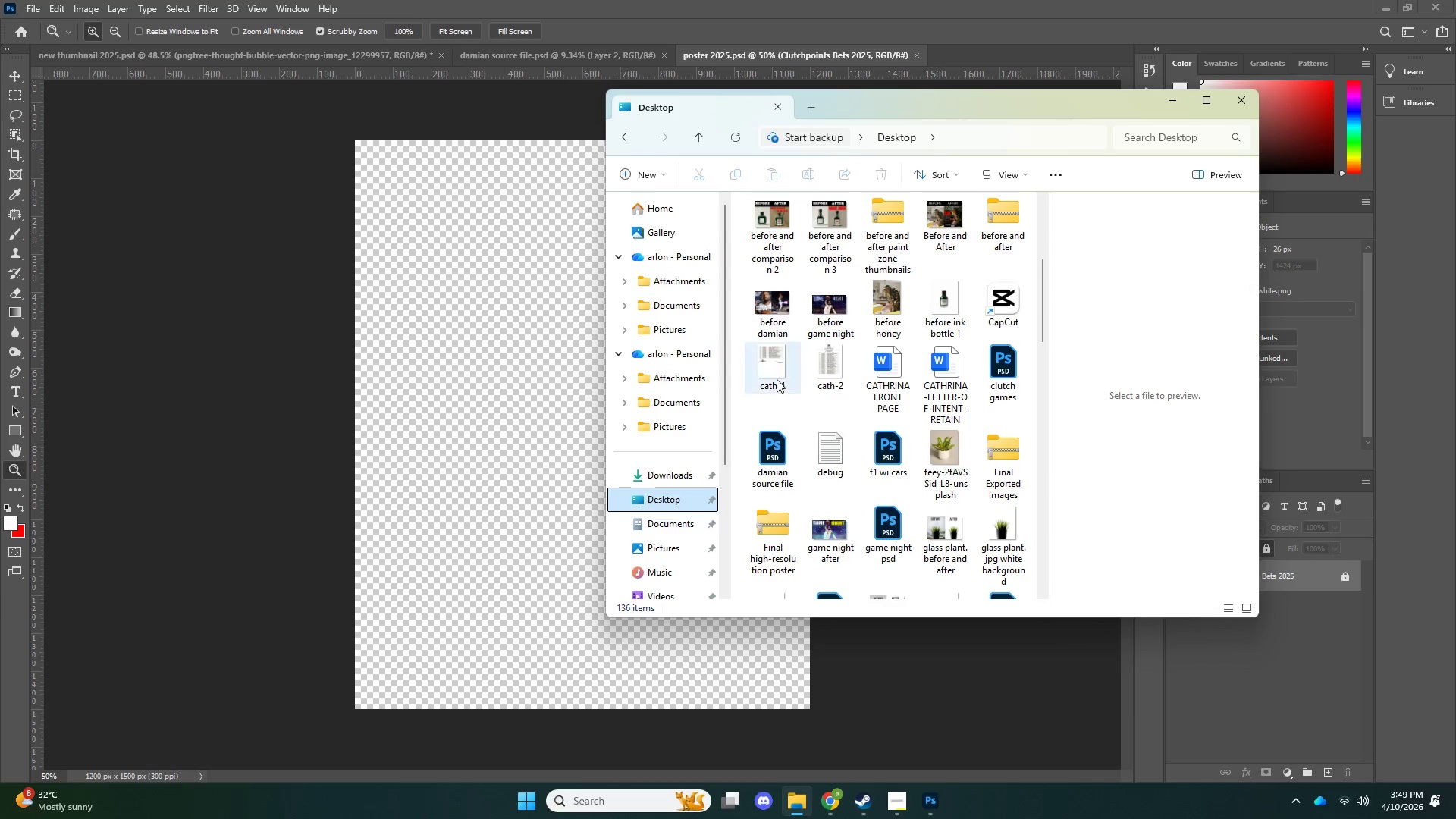 
left_click_drag(start_coordinate=[768, 300], to_coordinate=[492, 328])
 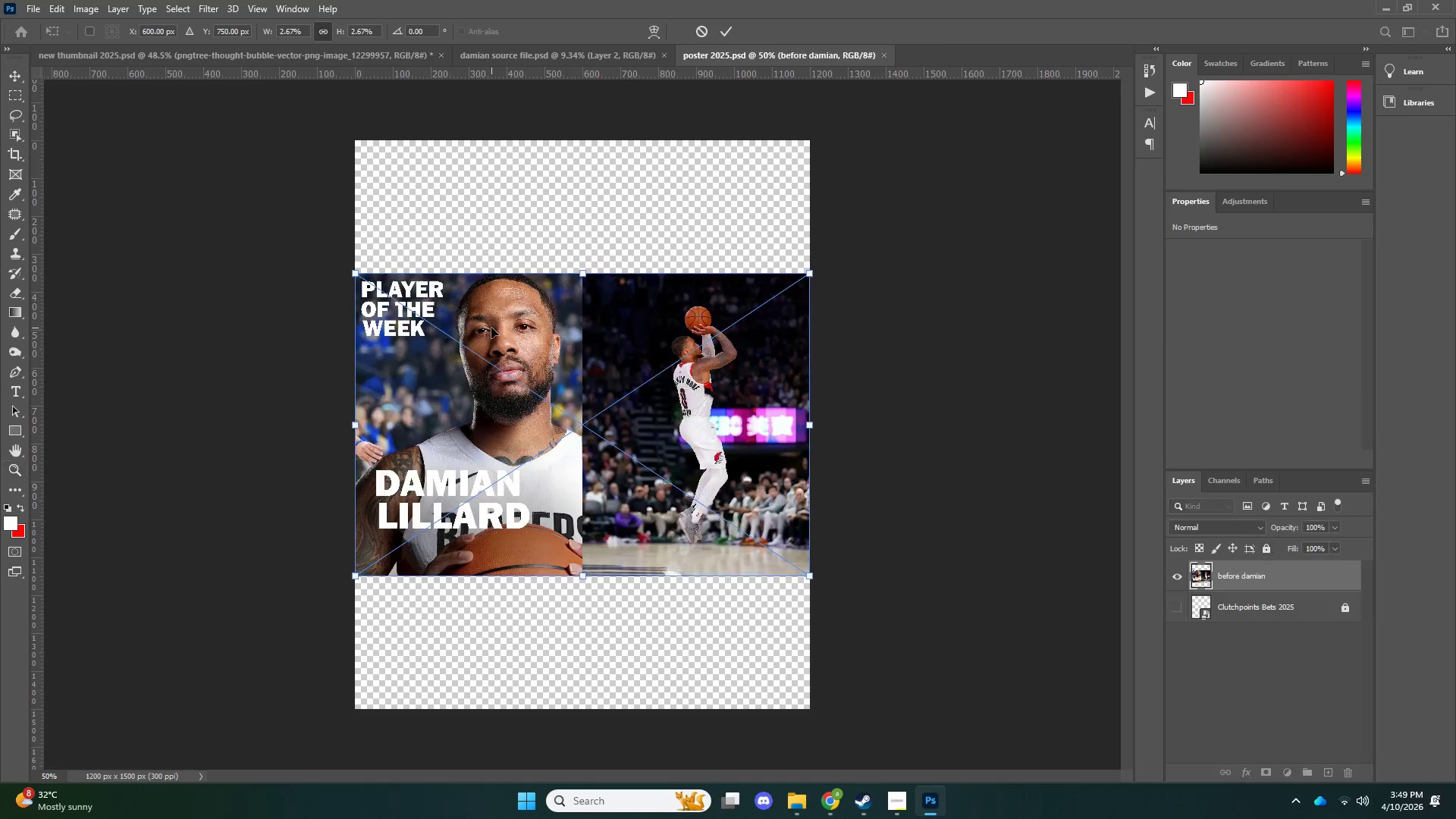 
key(NumpadEnter)
 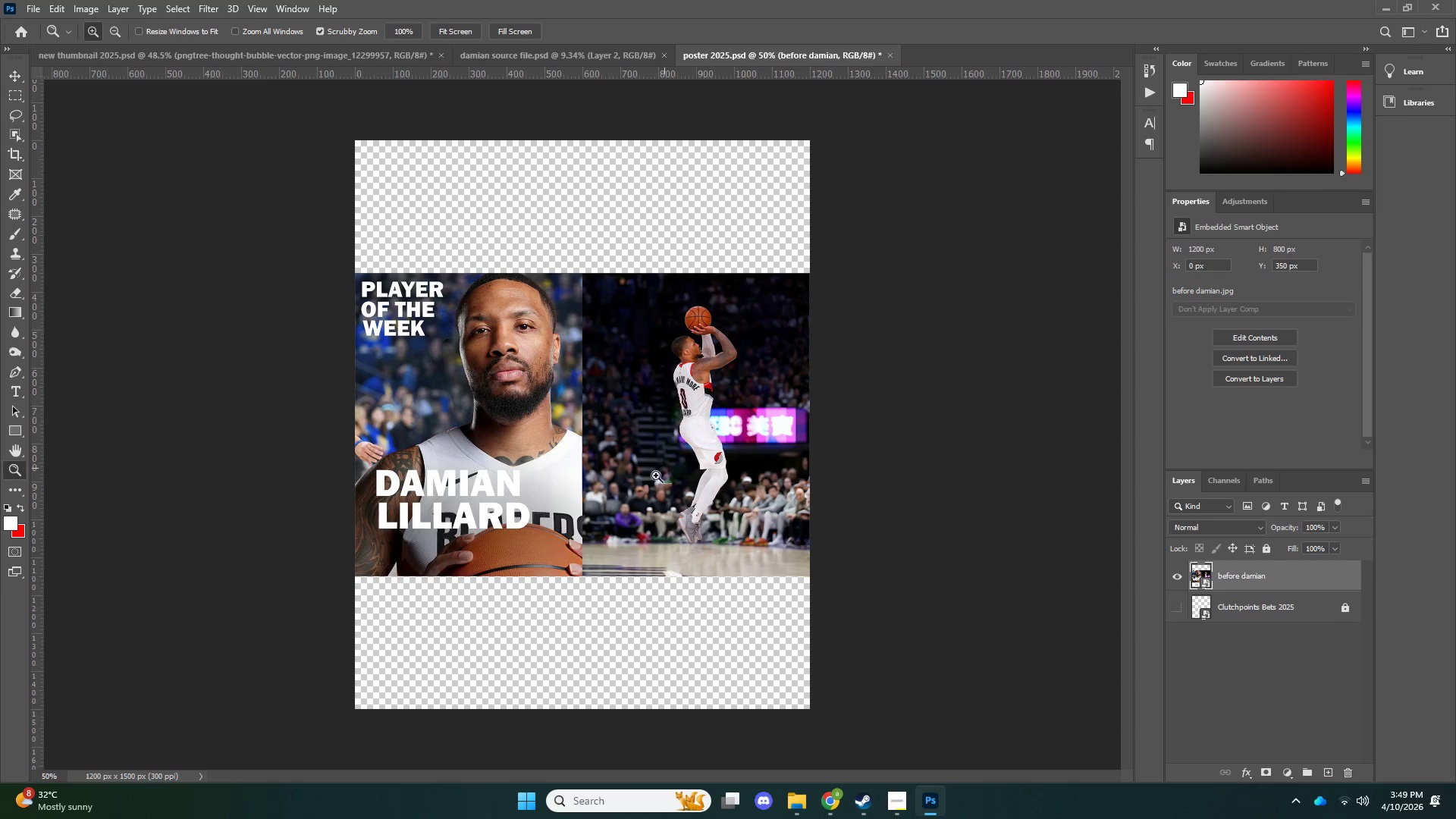 
key(C)
 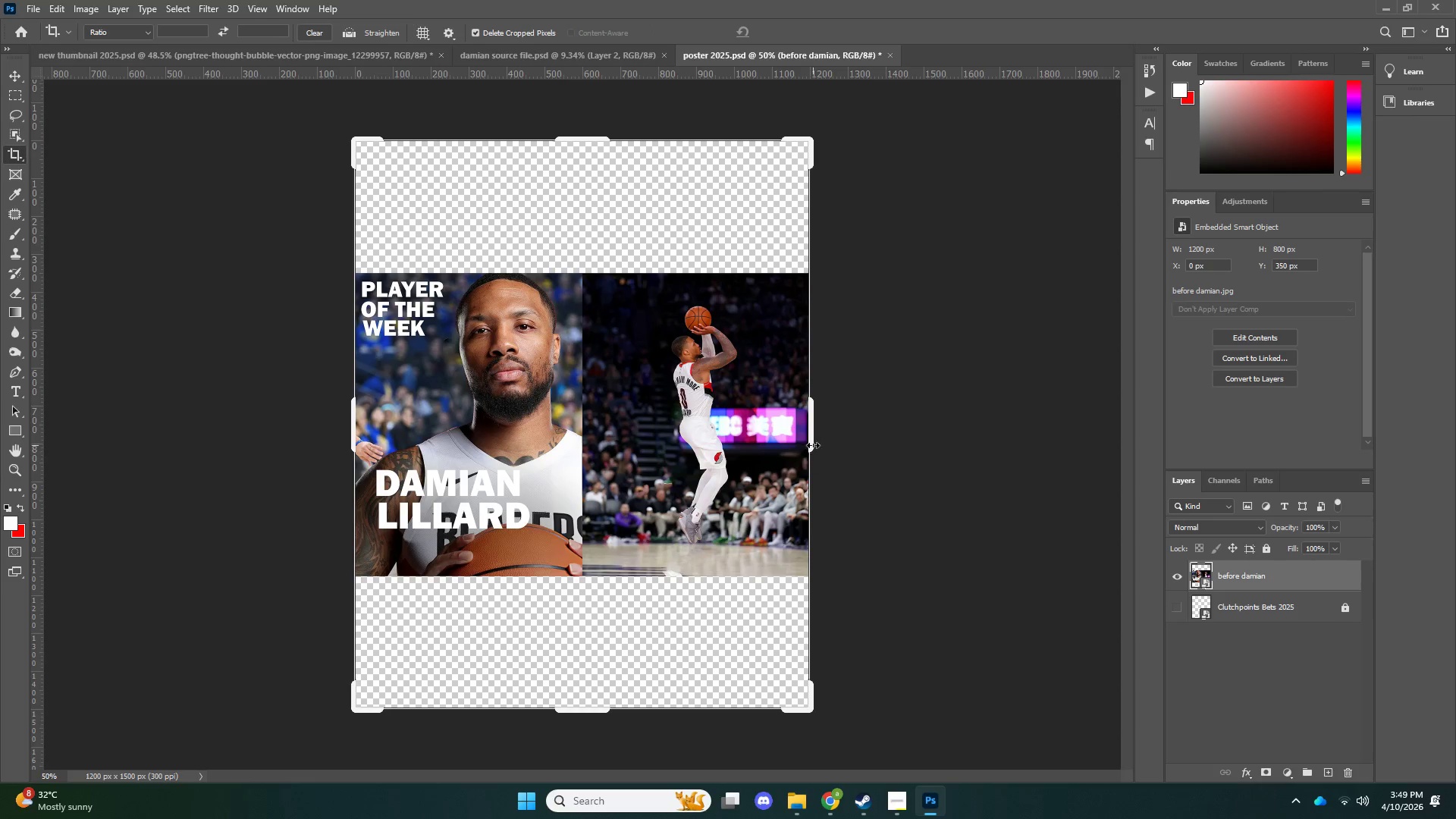 
left_click_drag(start_coordinate=[812, 438], to_coordinate=[1034, 435])
 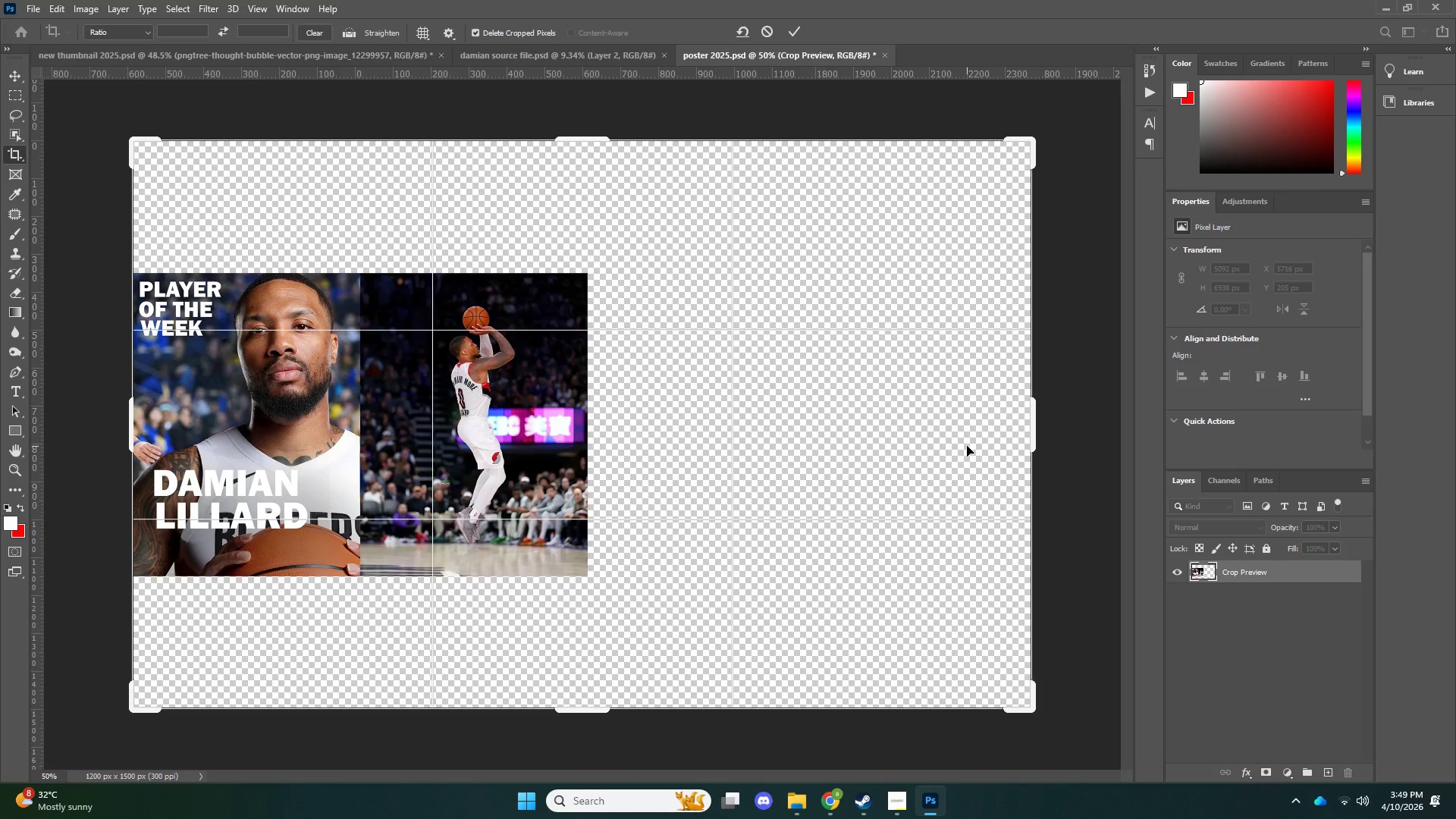 
key(NumpadEnter)
 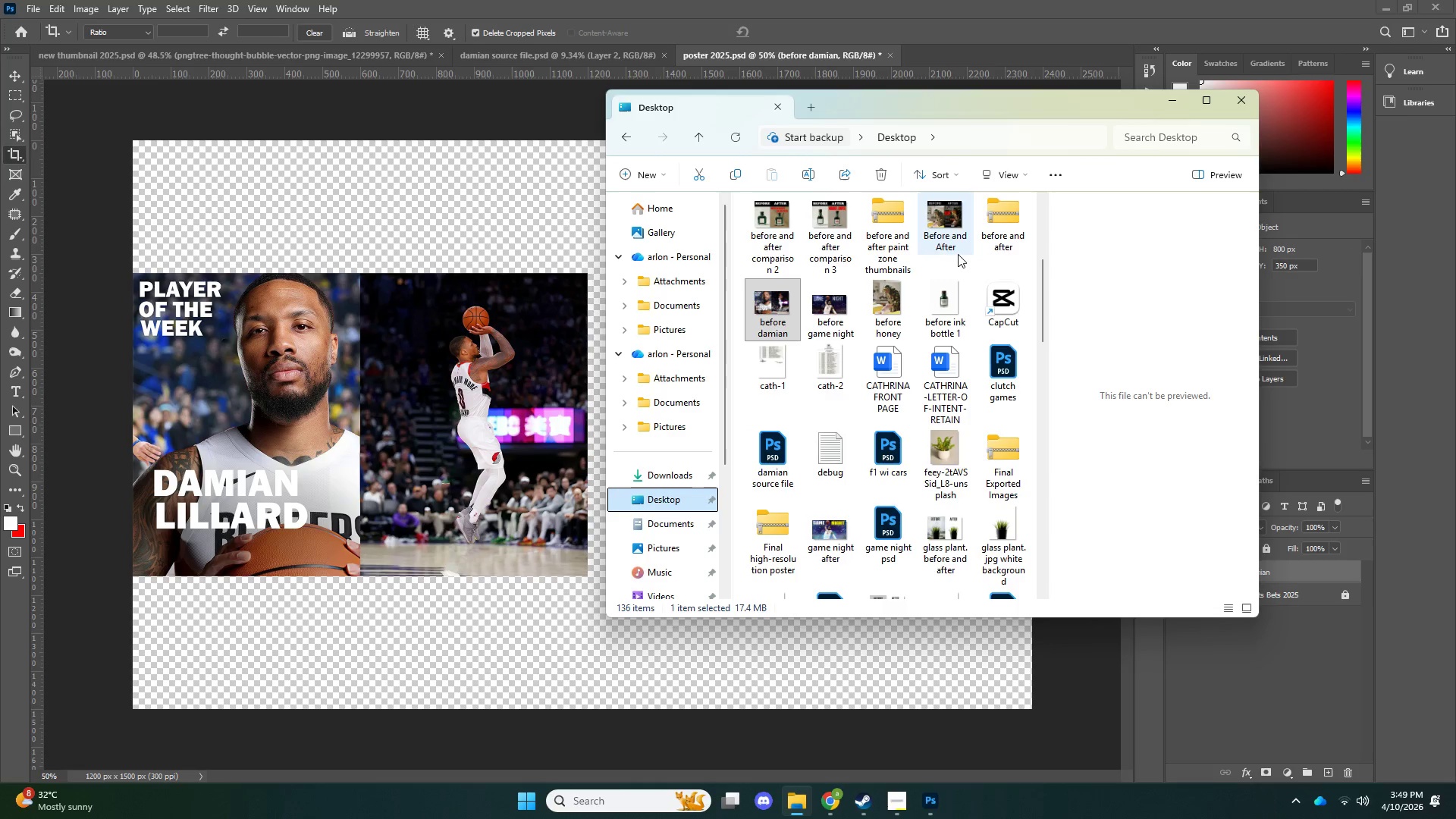 
scroll: coordinate [861, 453], scroll_direction: up, amount: 2.0
 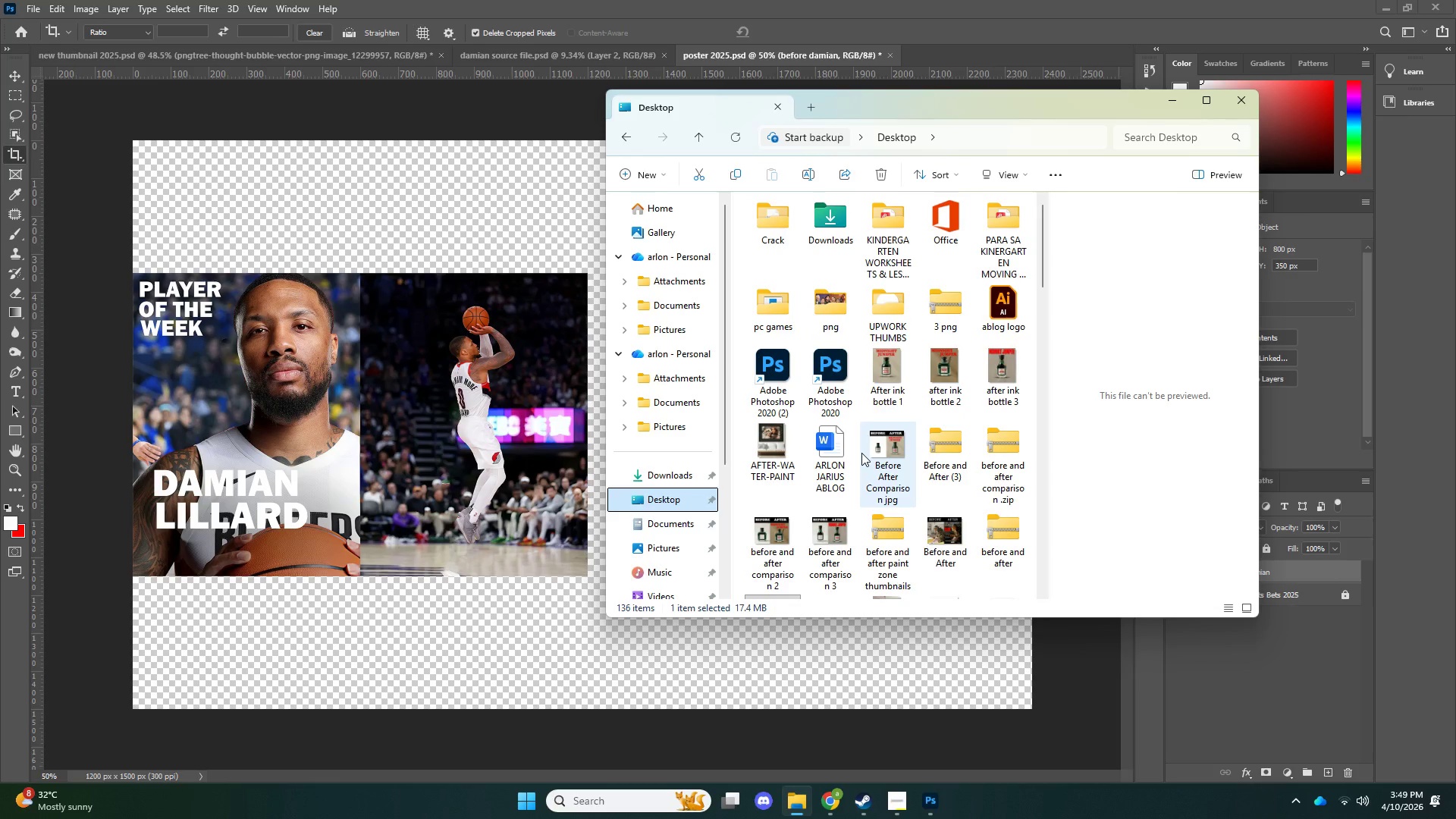 
scroll: coordinate [861, 453], scroll_direction: down, amount: 7.0
 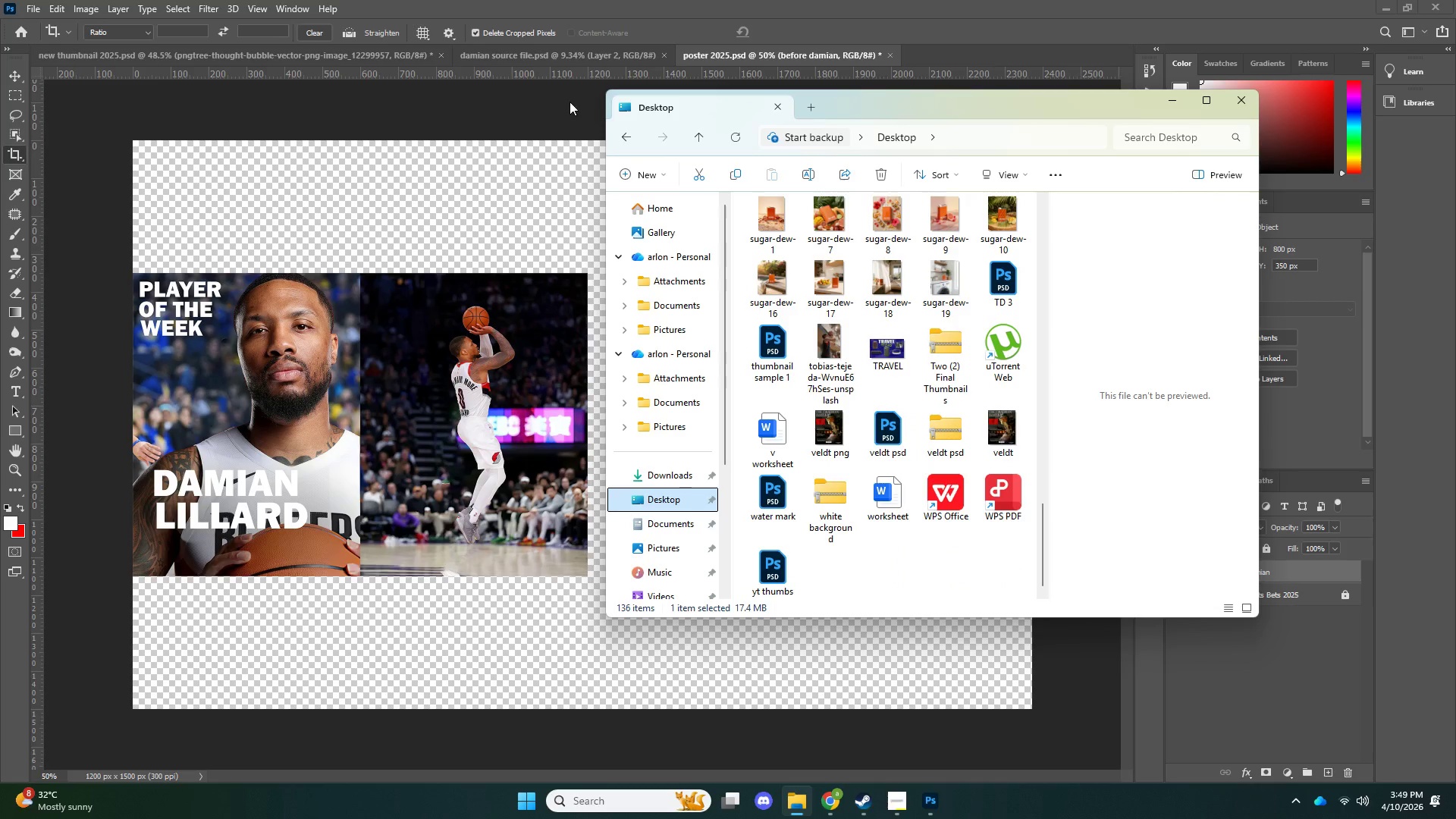 
left_click([509, 52])
 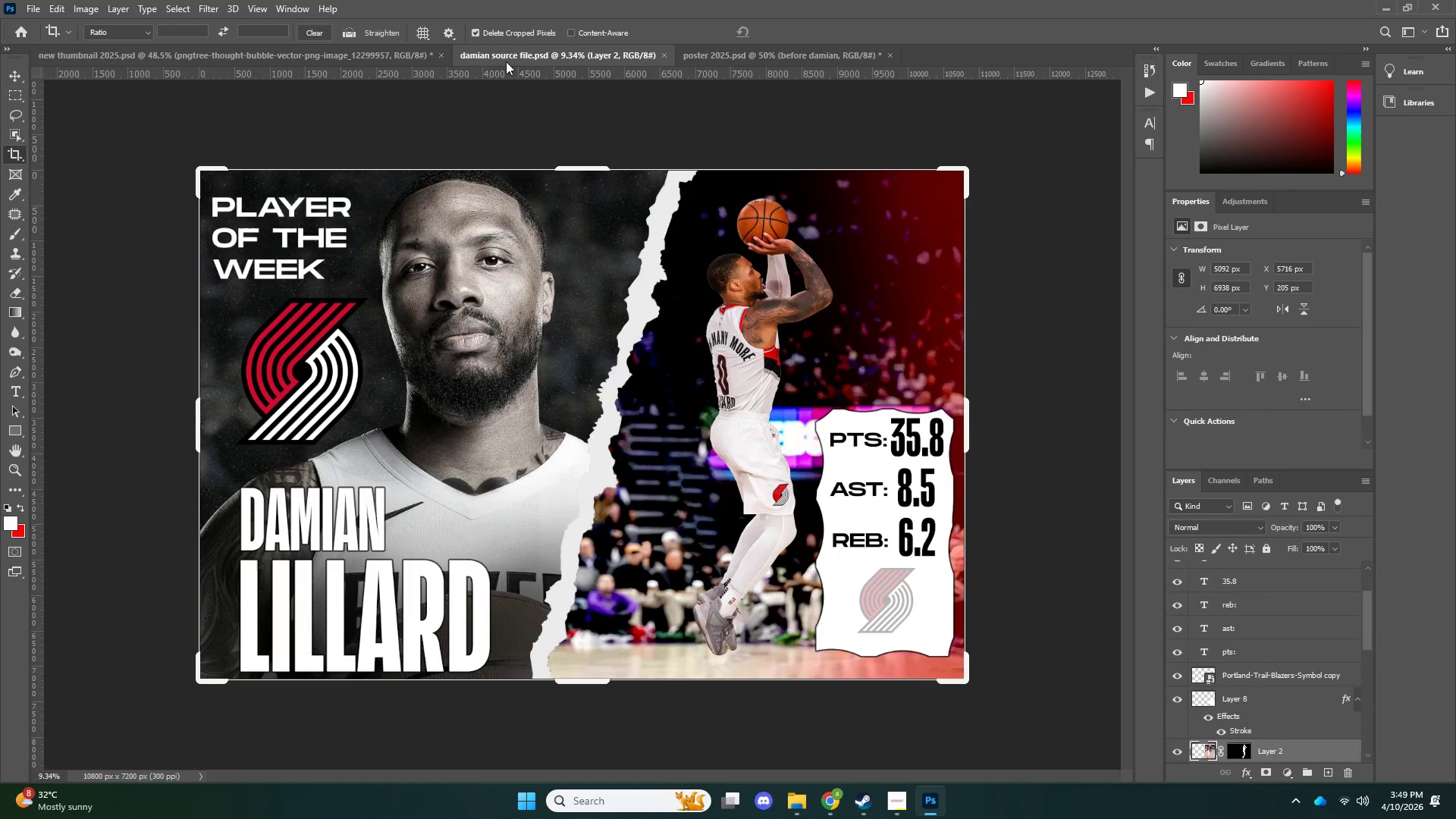 
key(Control+ControlLeft)
 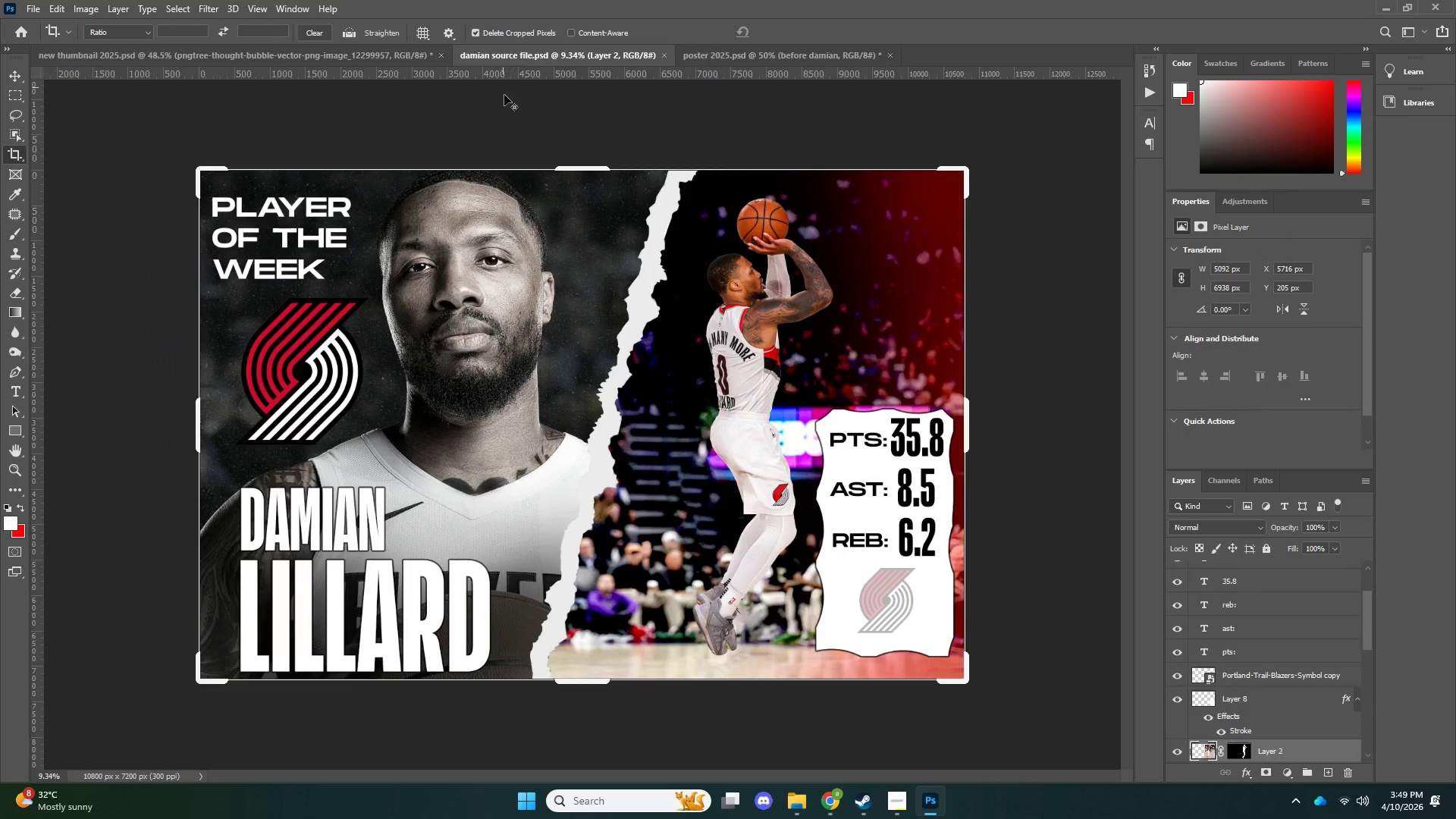 
key(Alt+Control+AltLeft)
 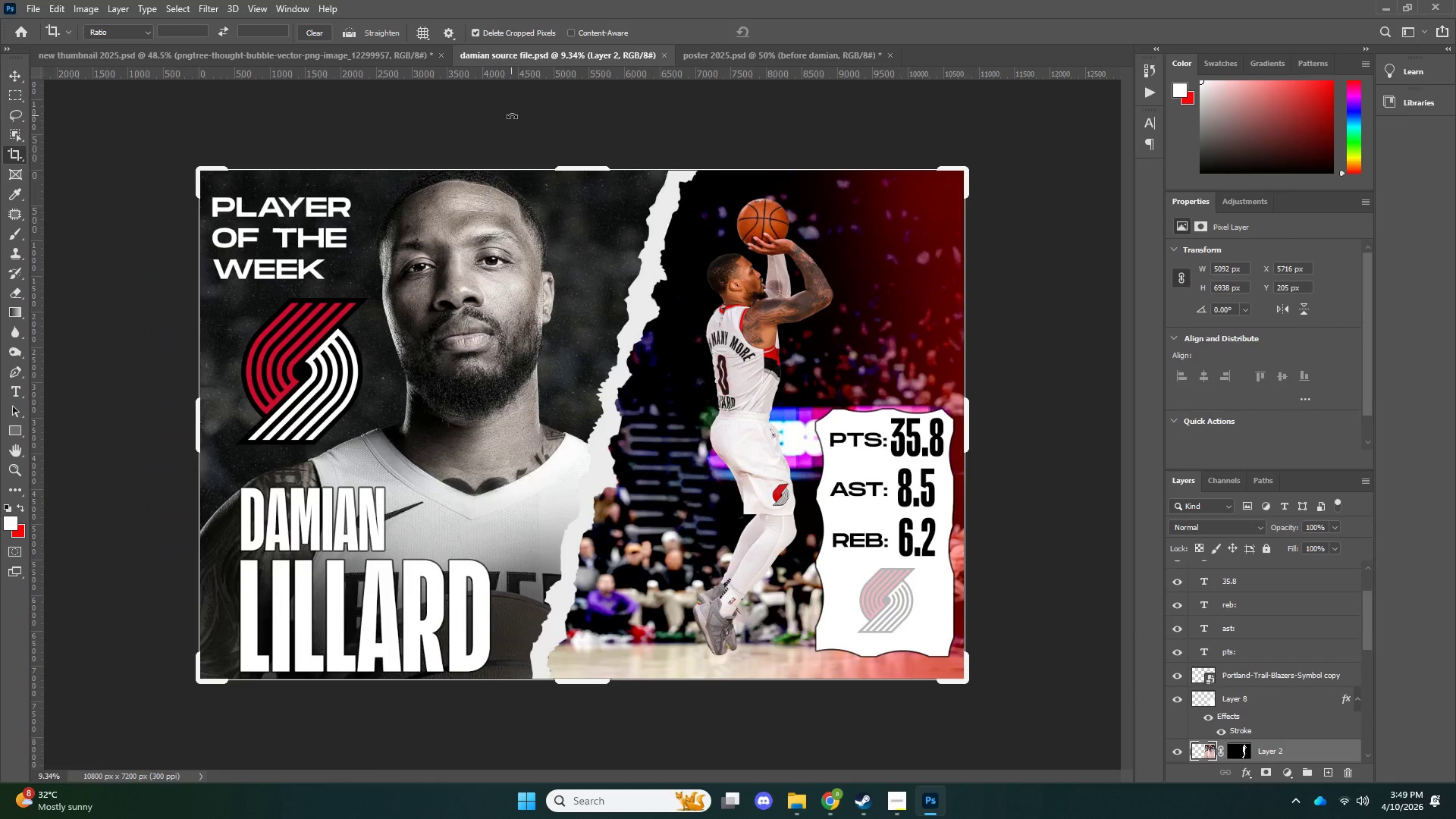 
key(NumpadEnter)
 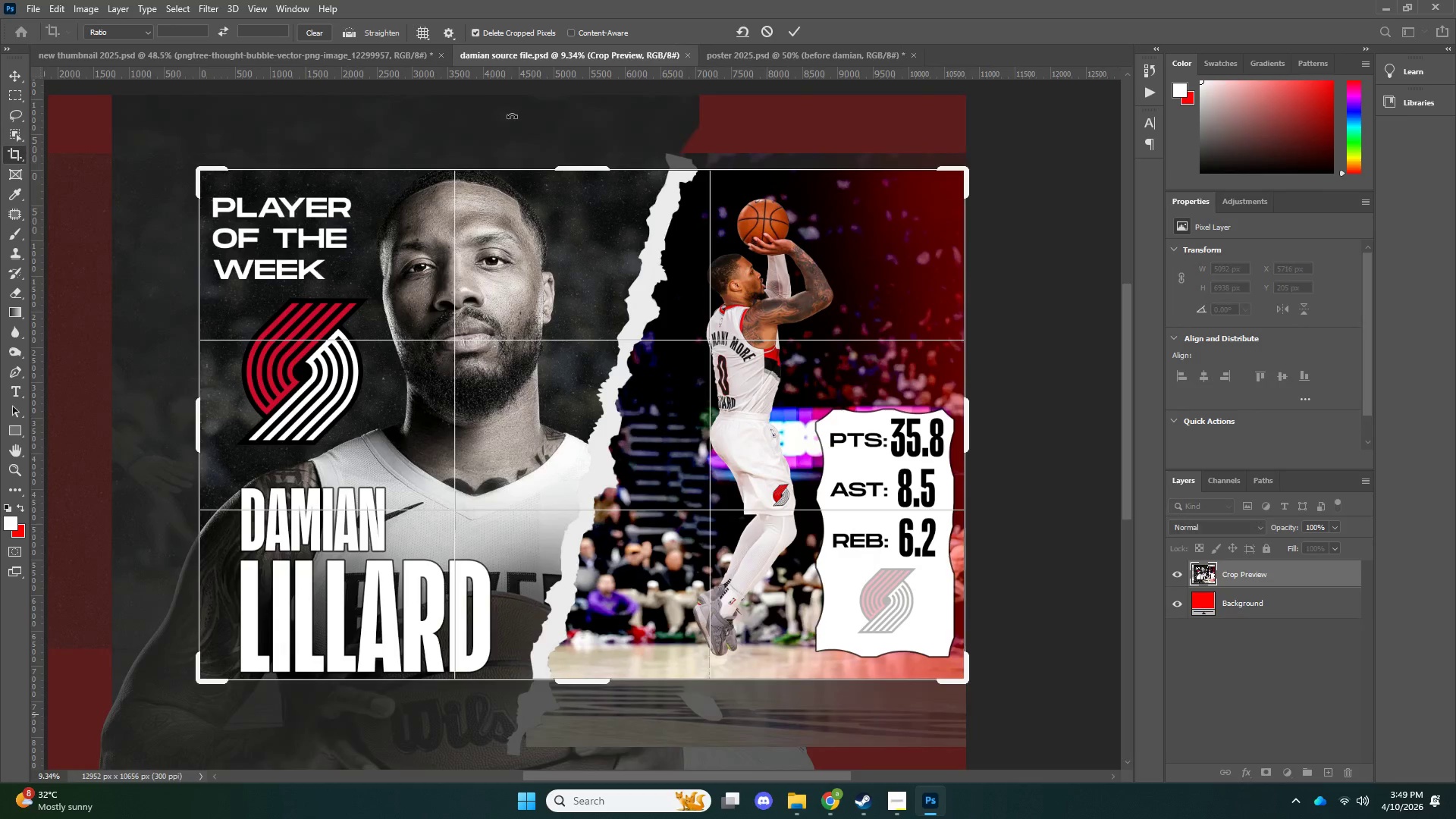 
key(NumpadEnter)
 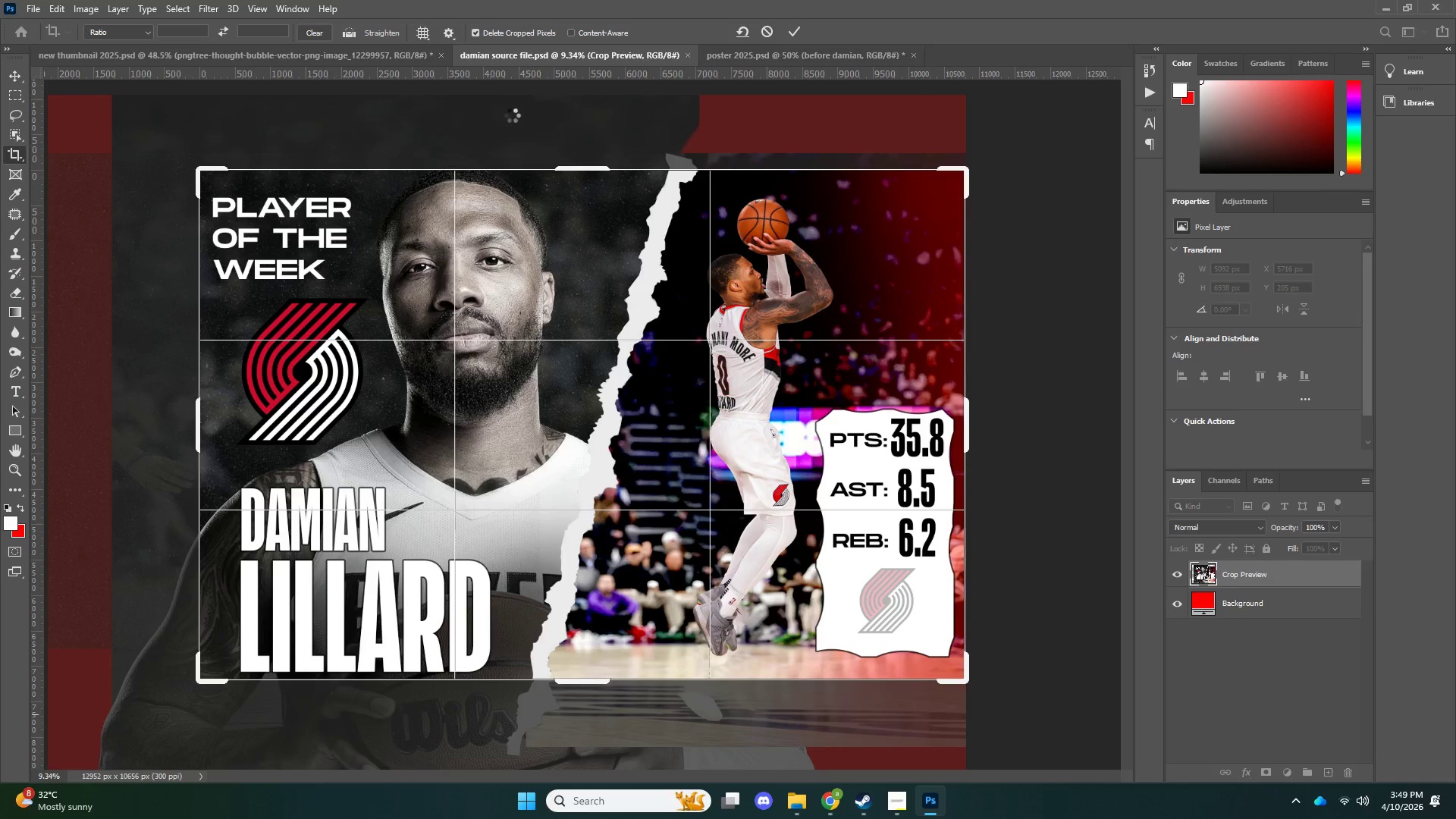 
key(Alt+Control+Shift+W)
 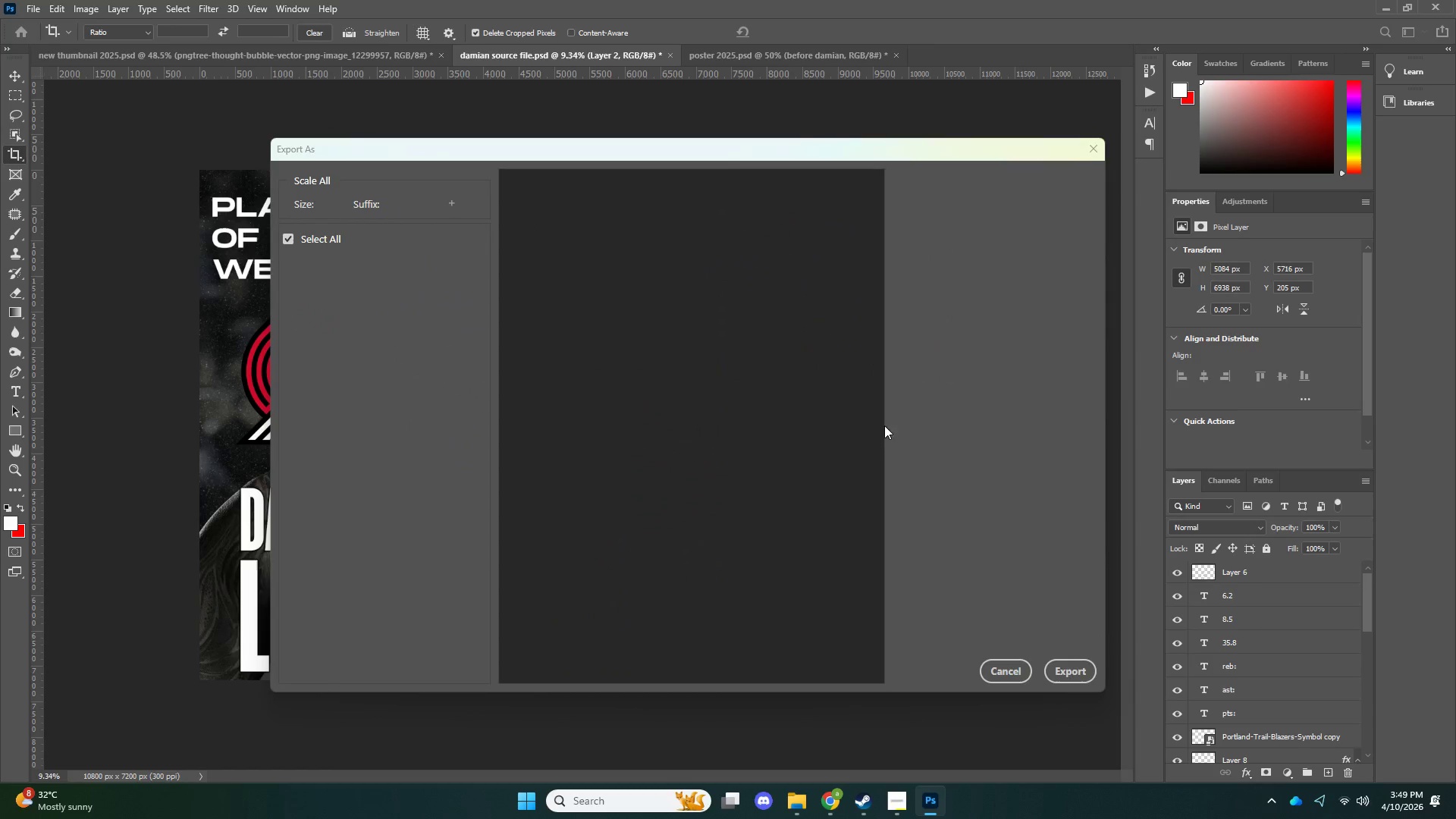 
mouse_move([884, 290])
 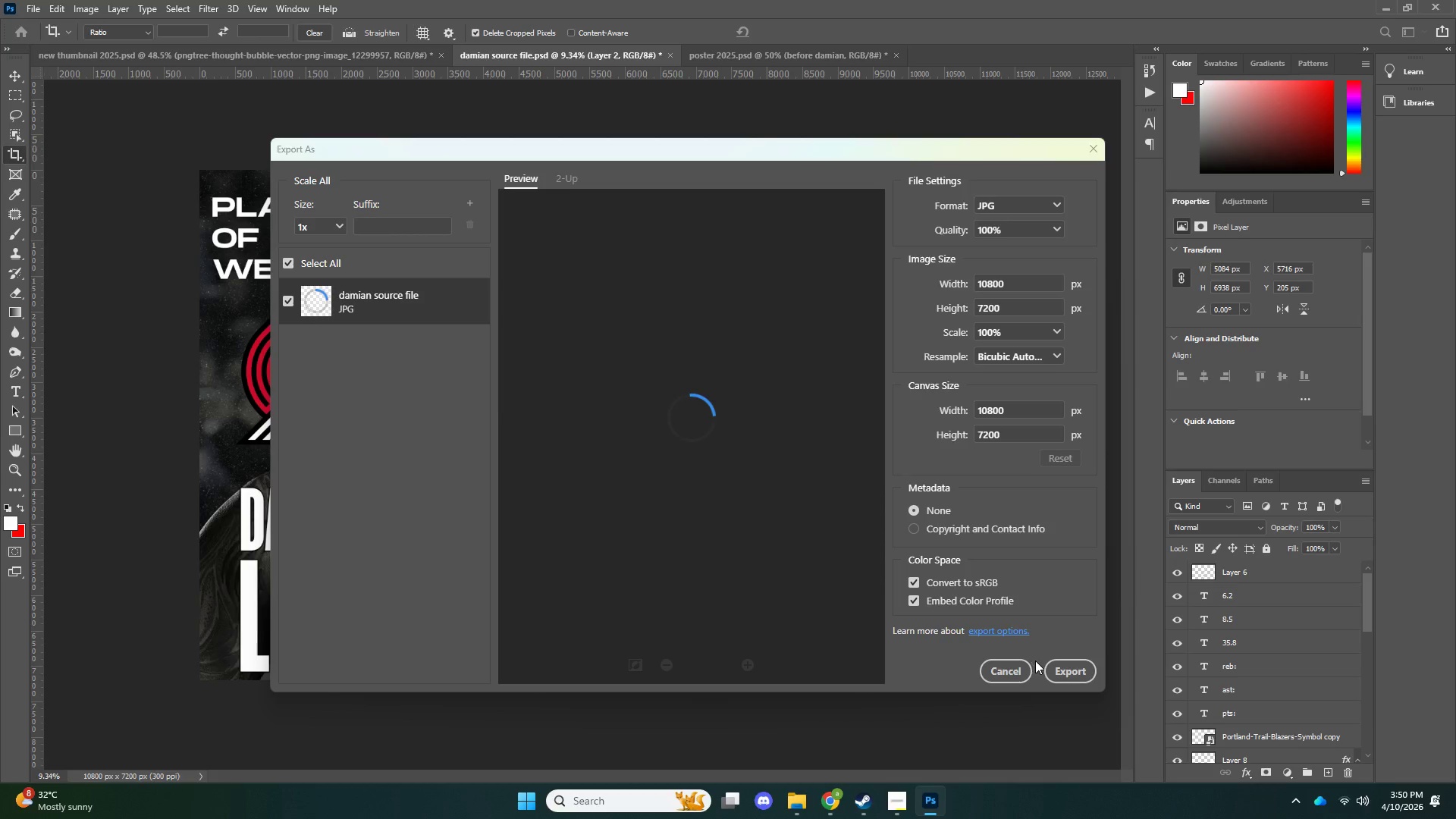 
wait(5.24)
 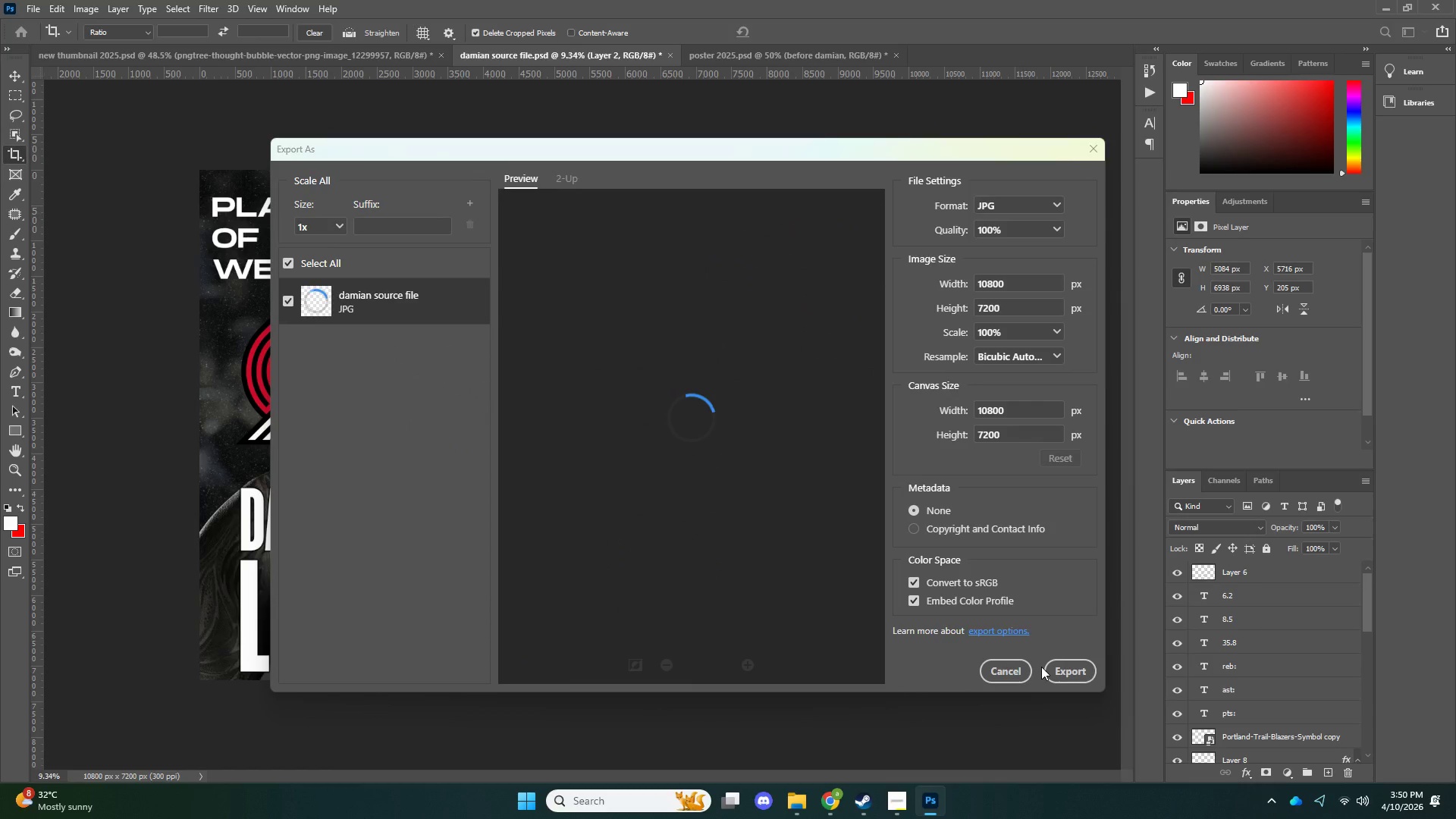 
left_click([1054, 668])
 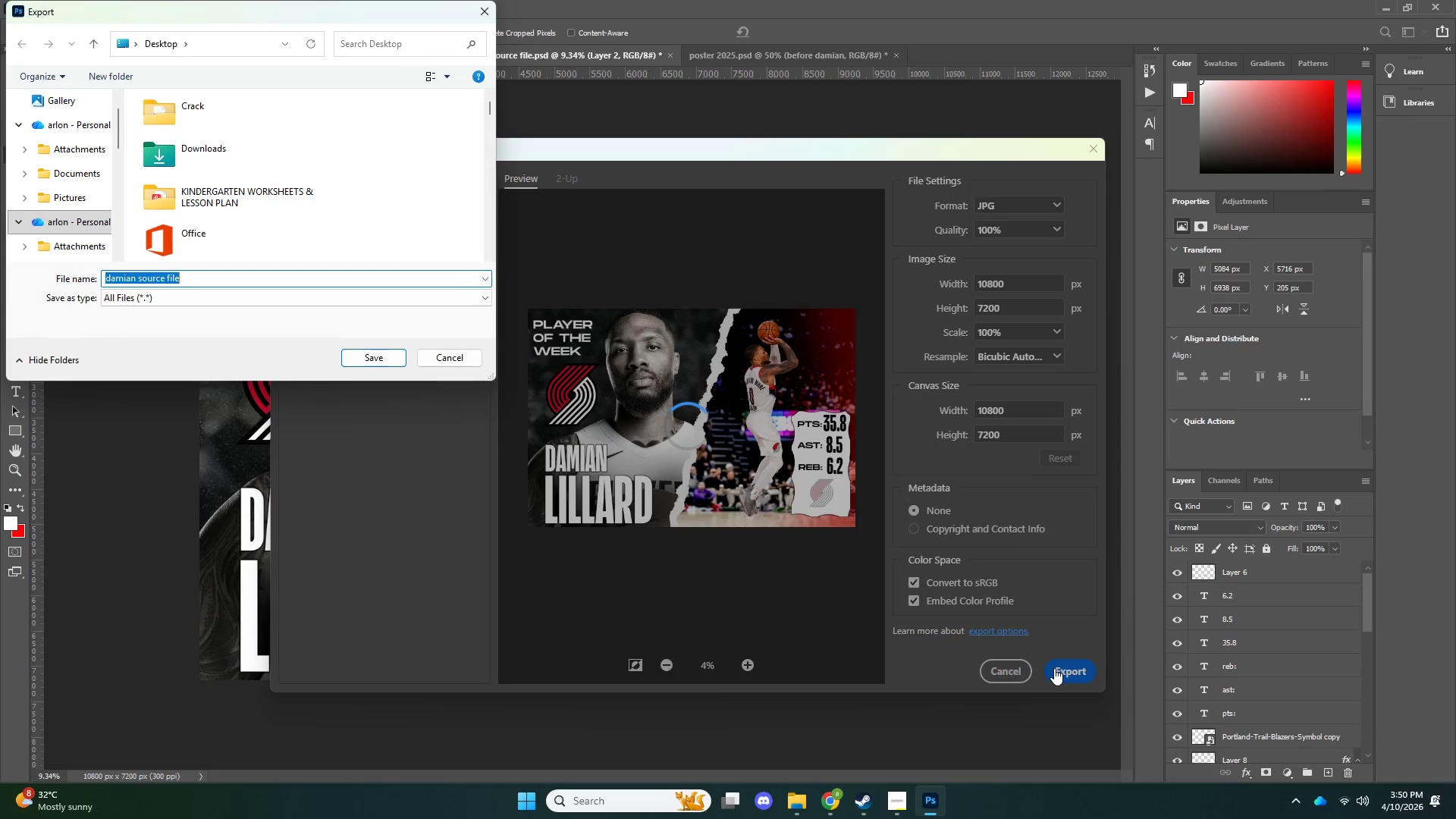 
key(Alt+Tab)
 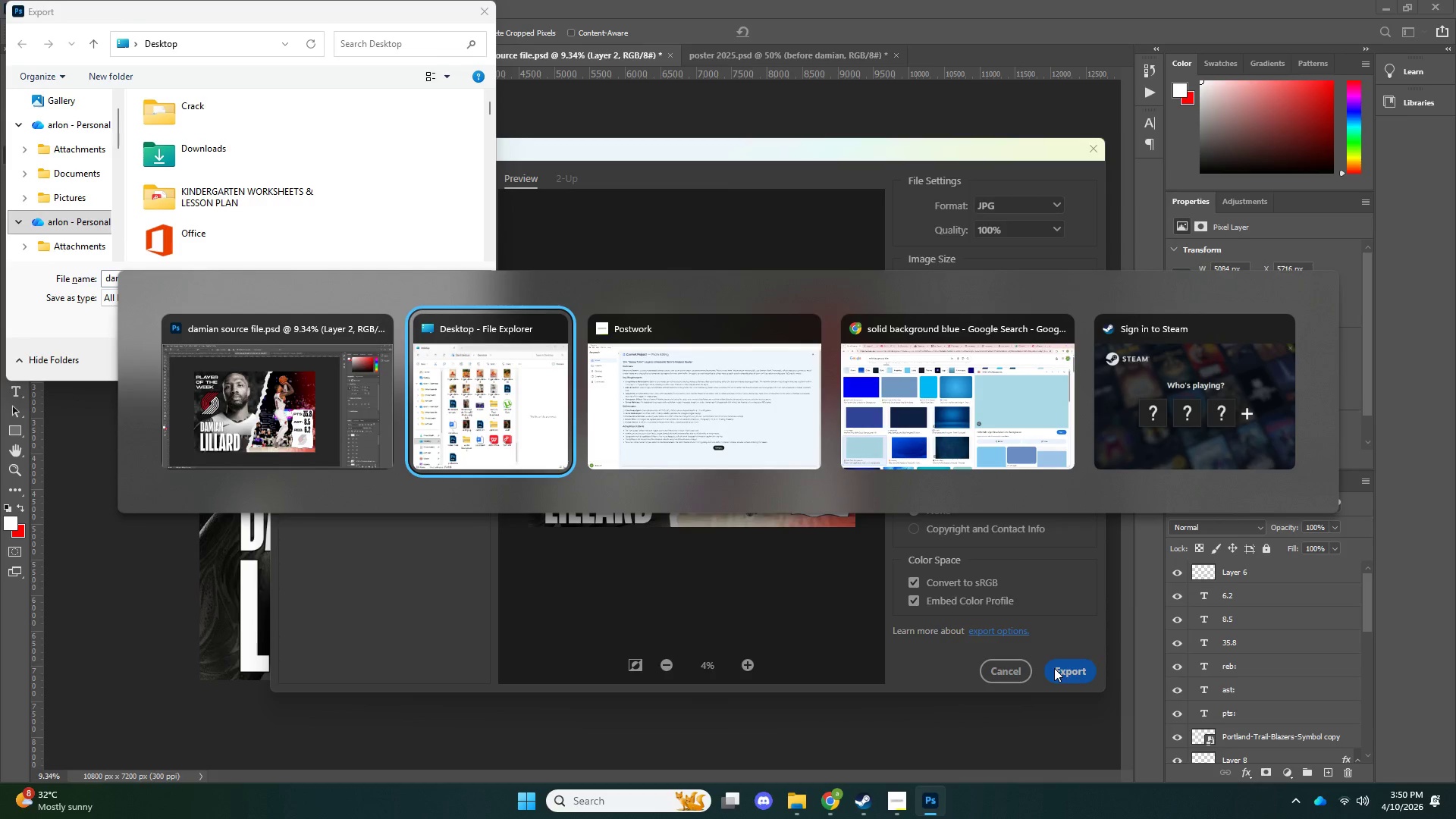 
key(Alt+Tab)